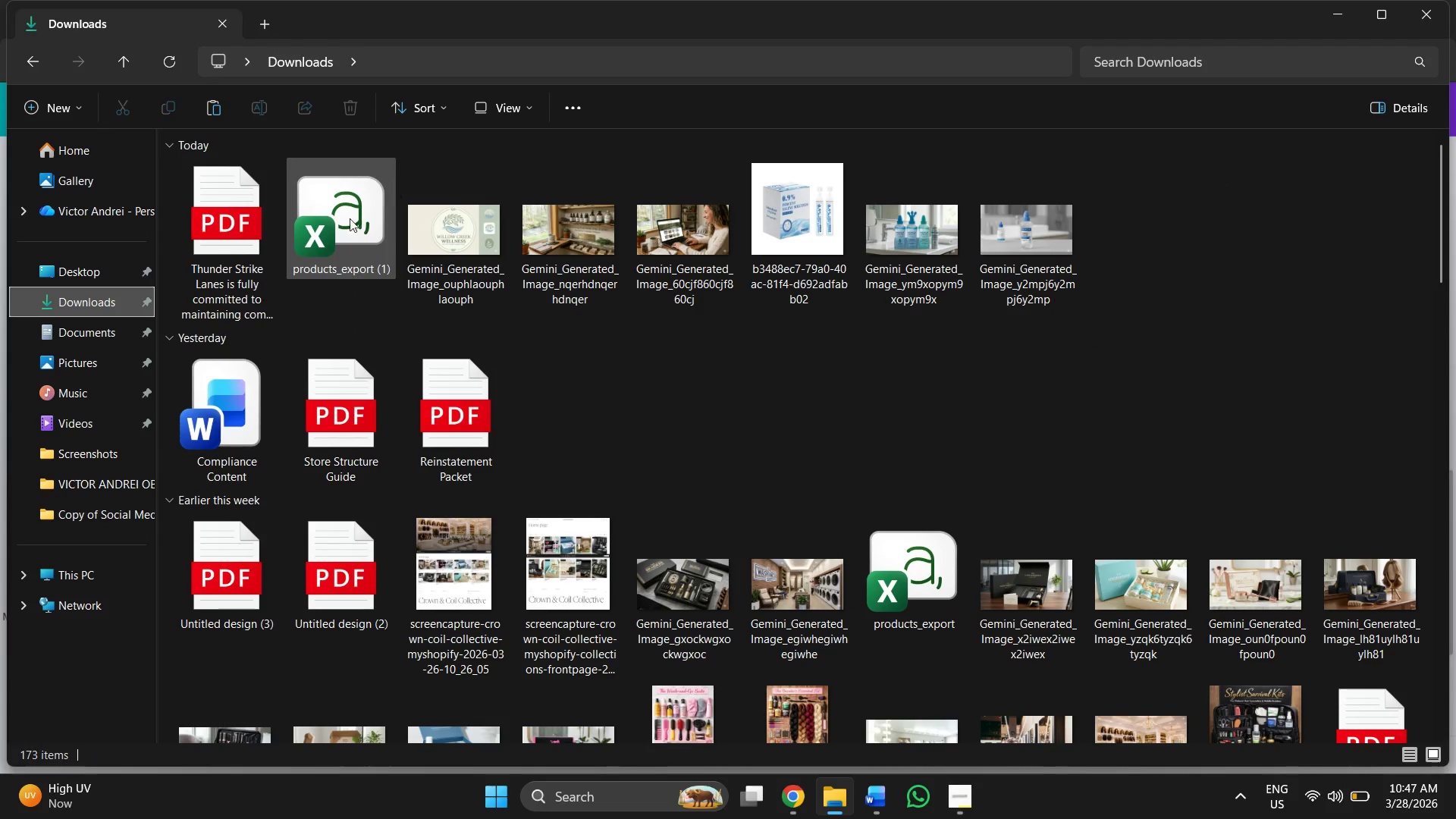 
right_click([246, 228])
 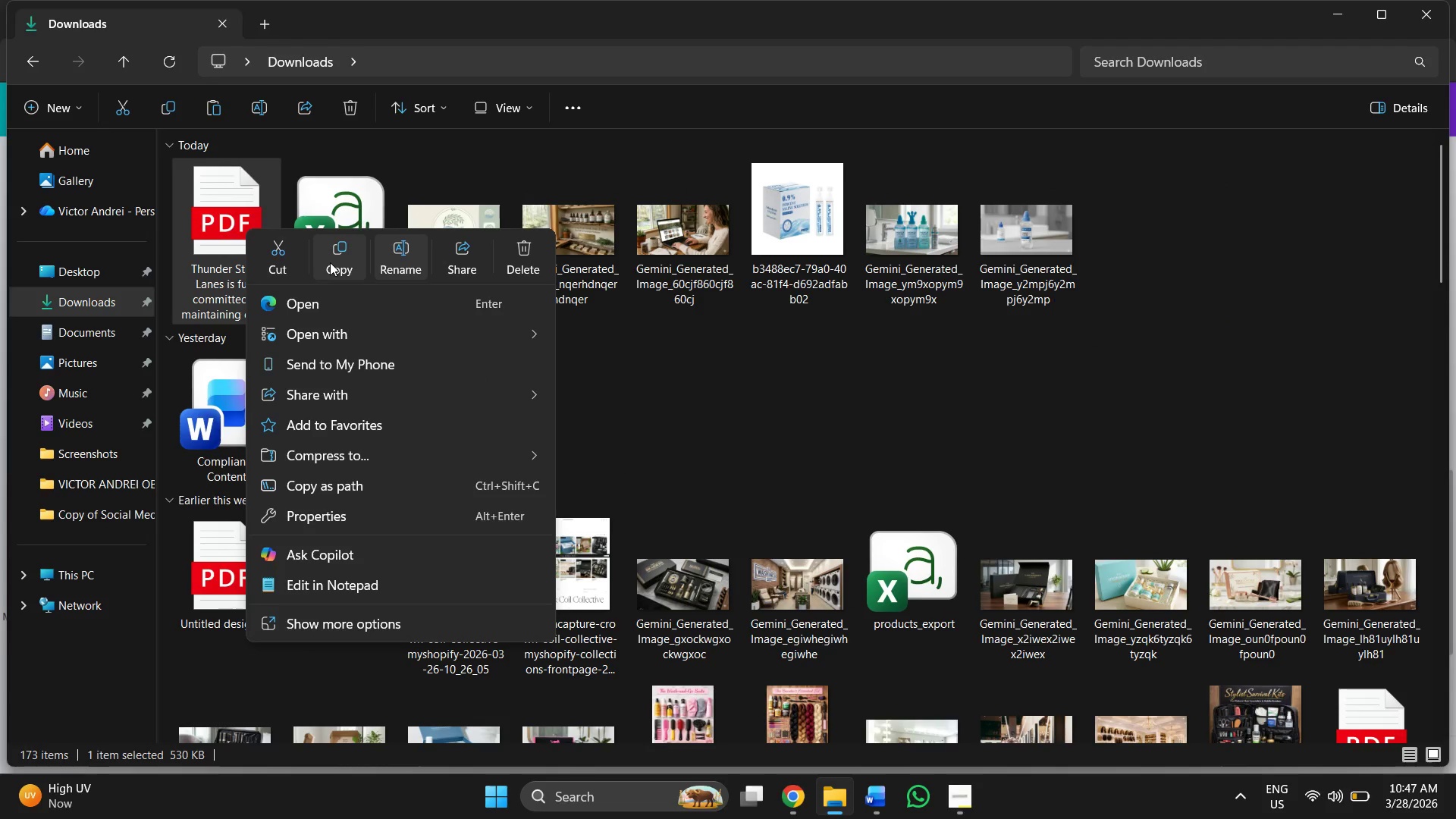 
left_click([404, 257])
 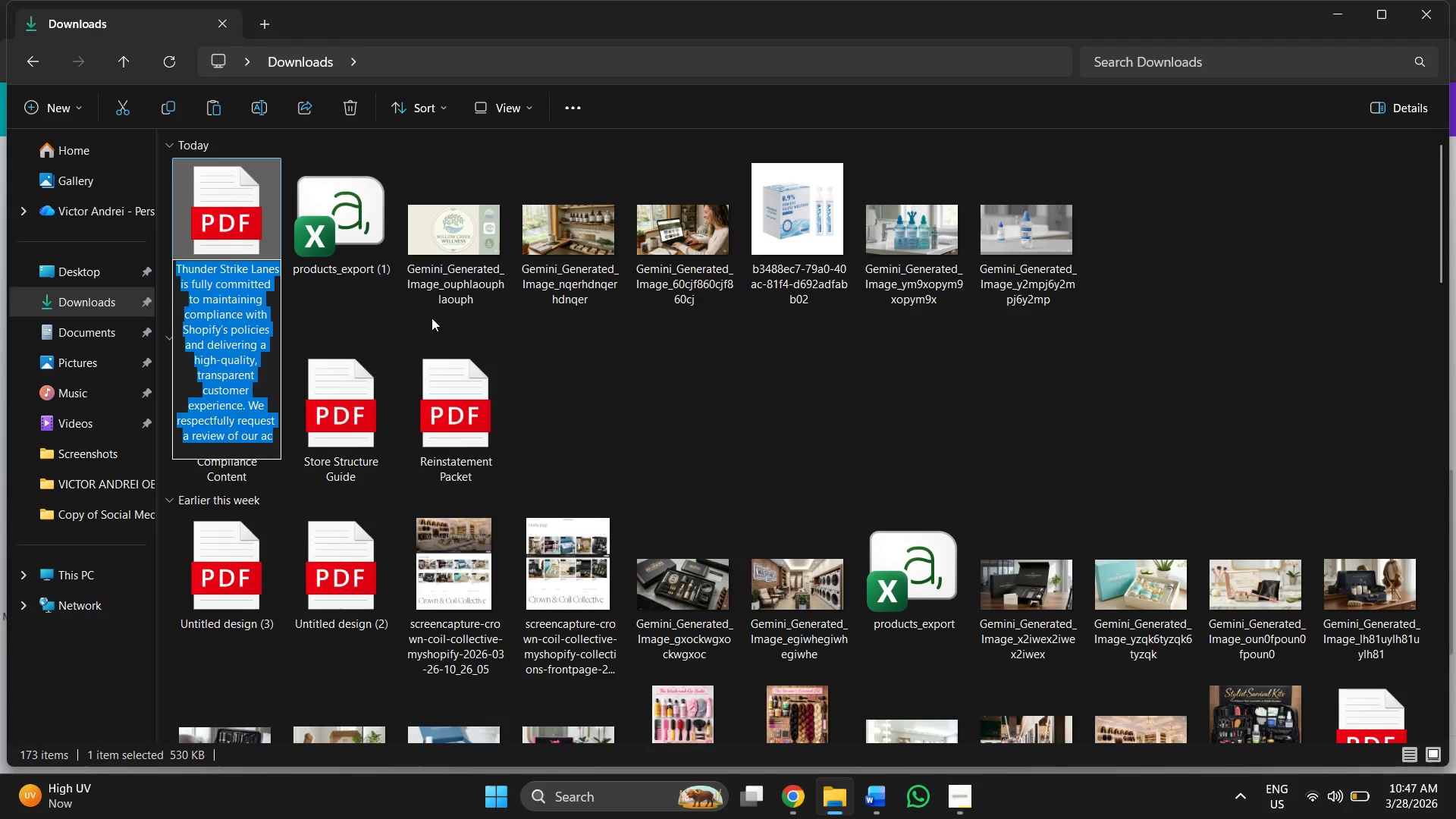 
type(willow creep)
key(Backspace)
type(k )
 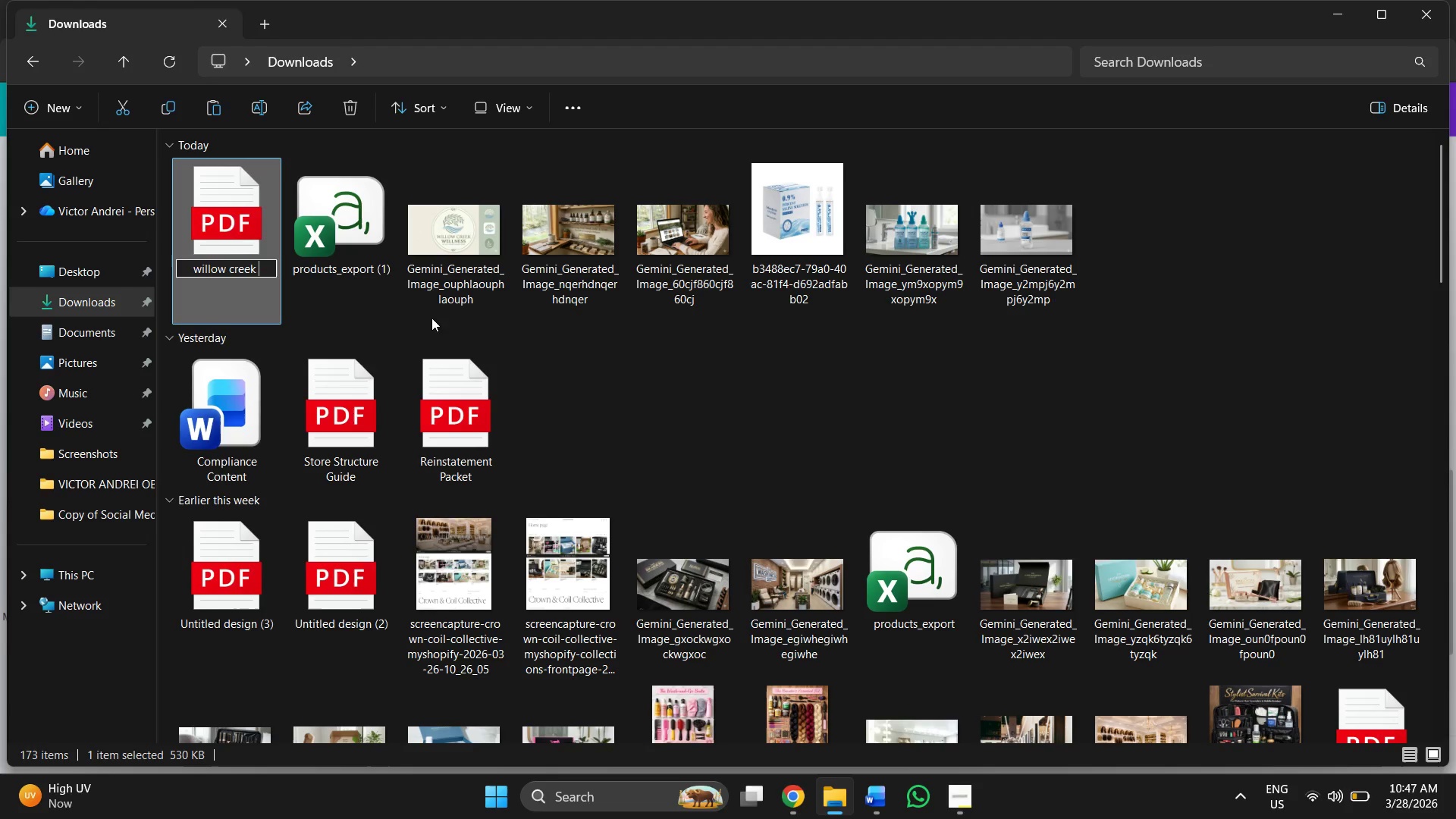 
key(Enter)
 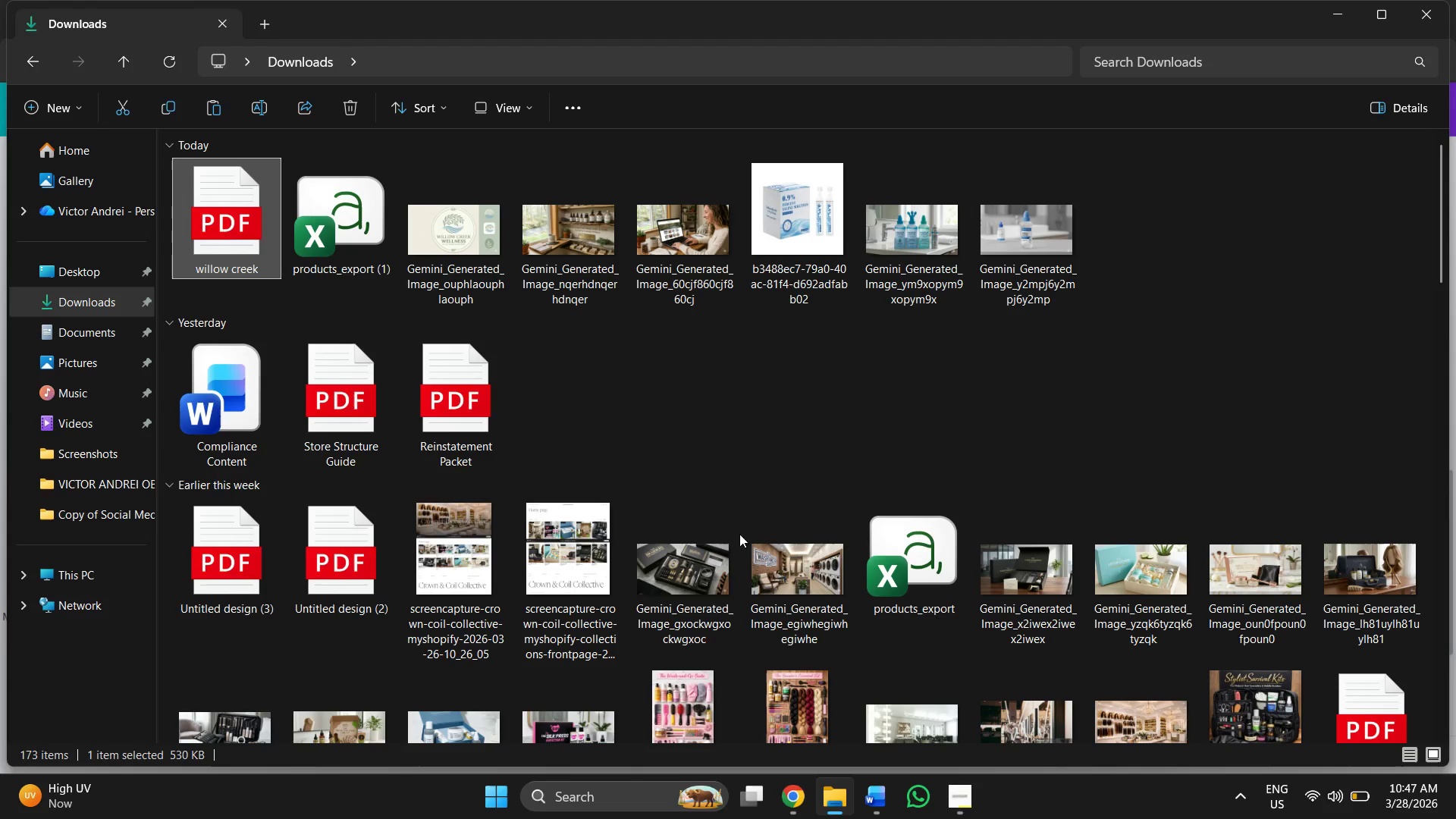 
left_click([722, 437])
 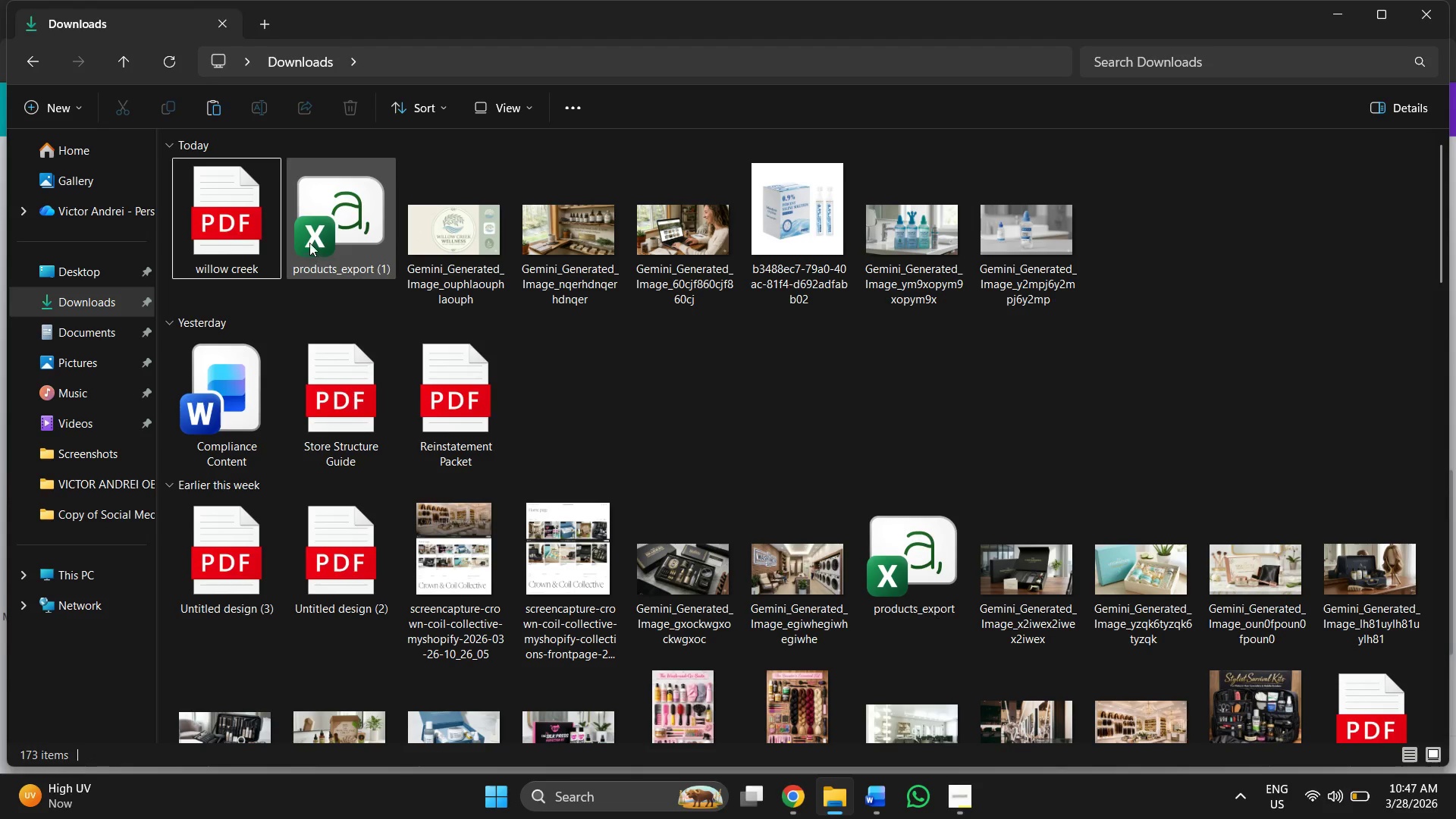 
right_click([333, 224])
 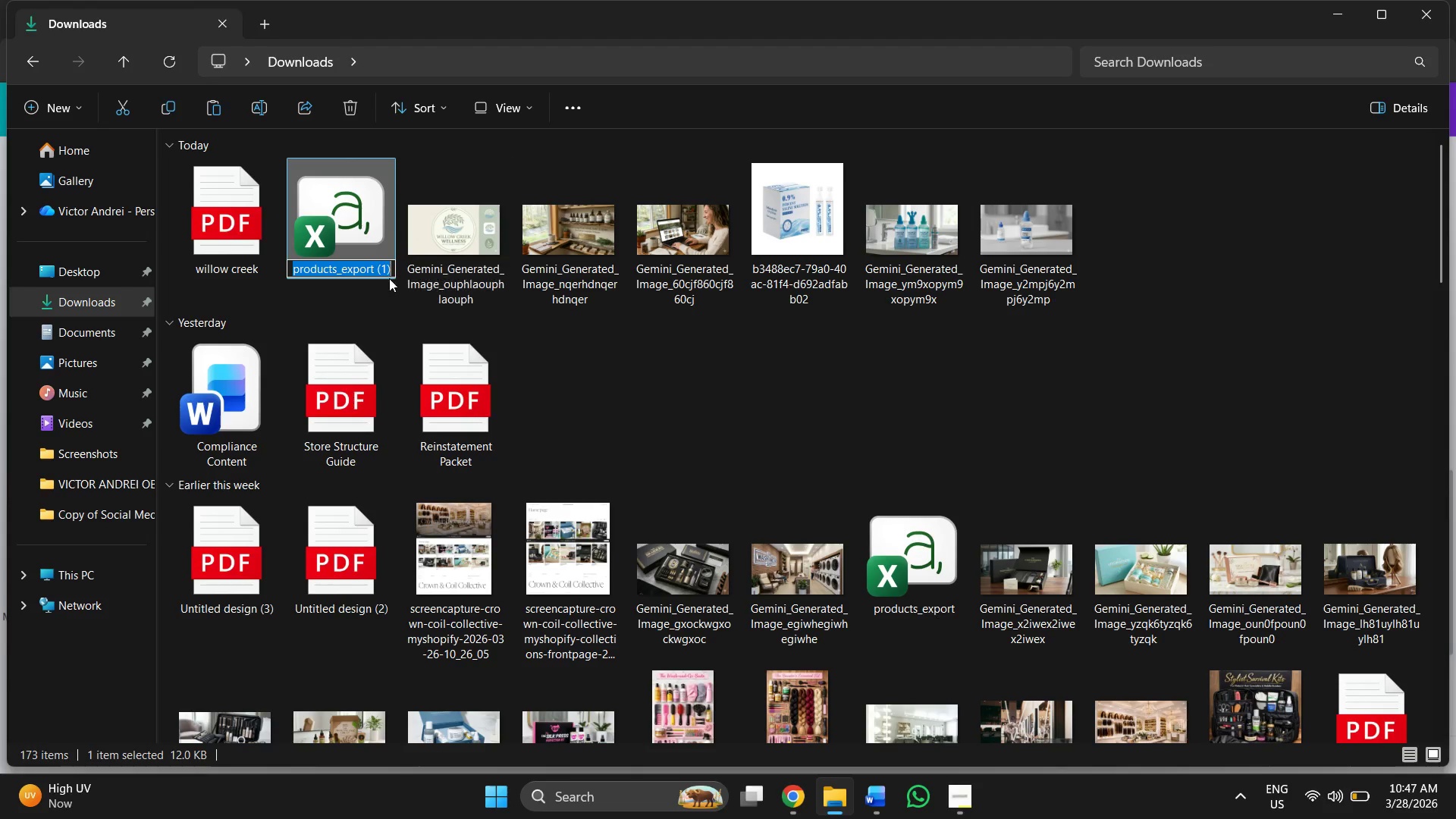 
type(willow creek )
 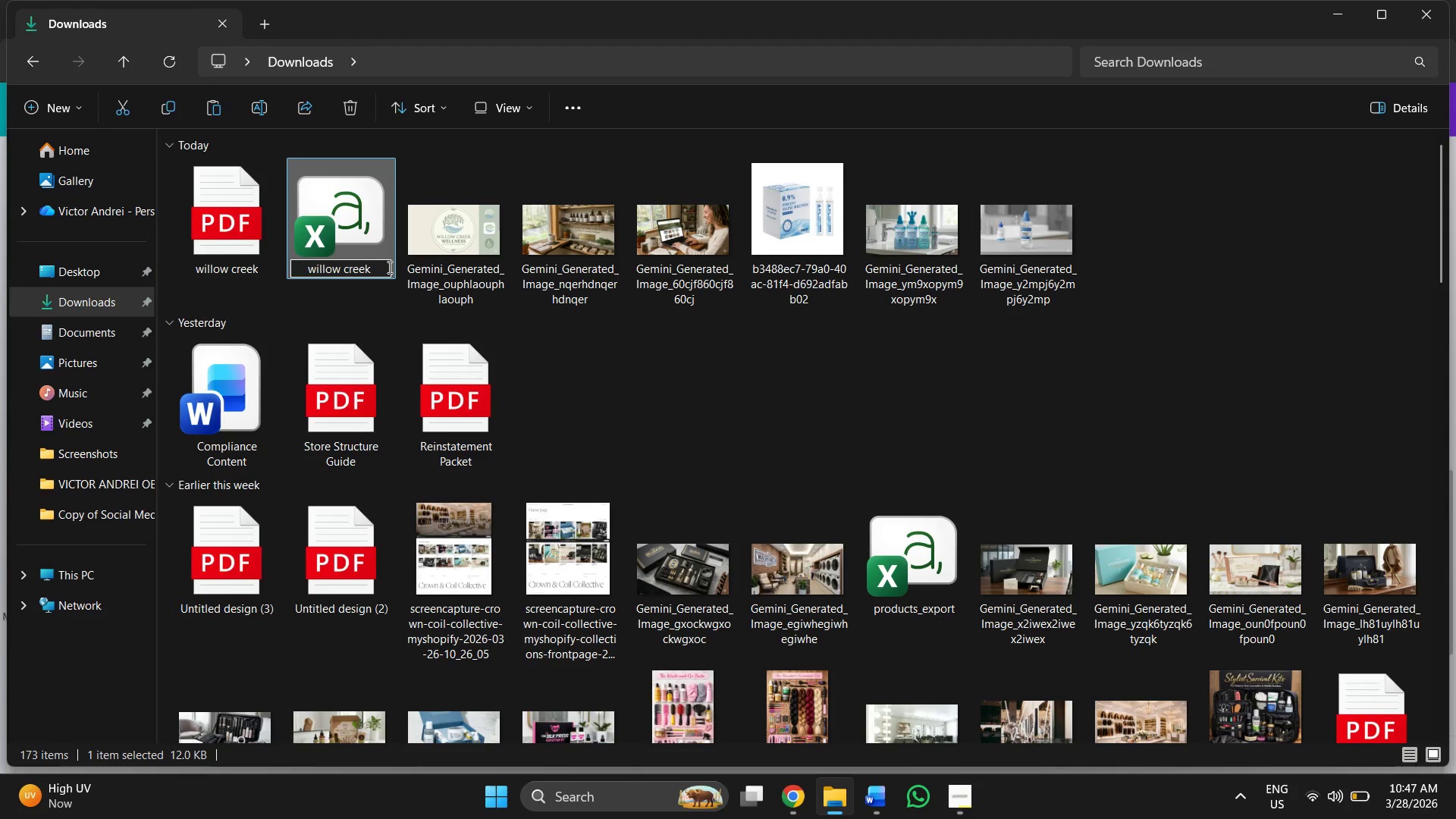 
key(Enter)
 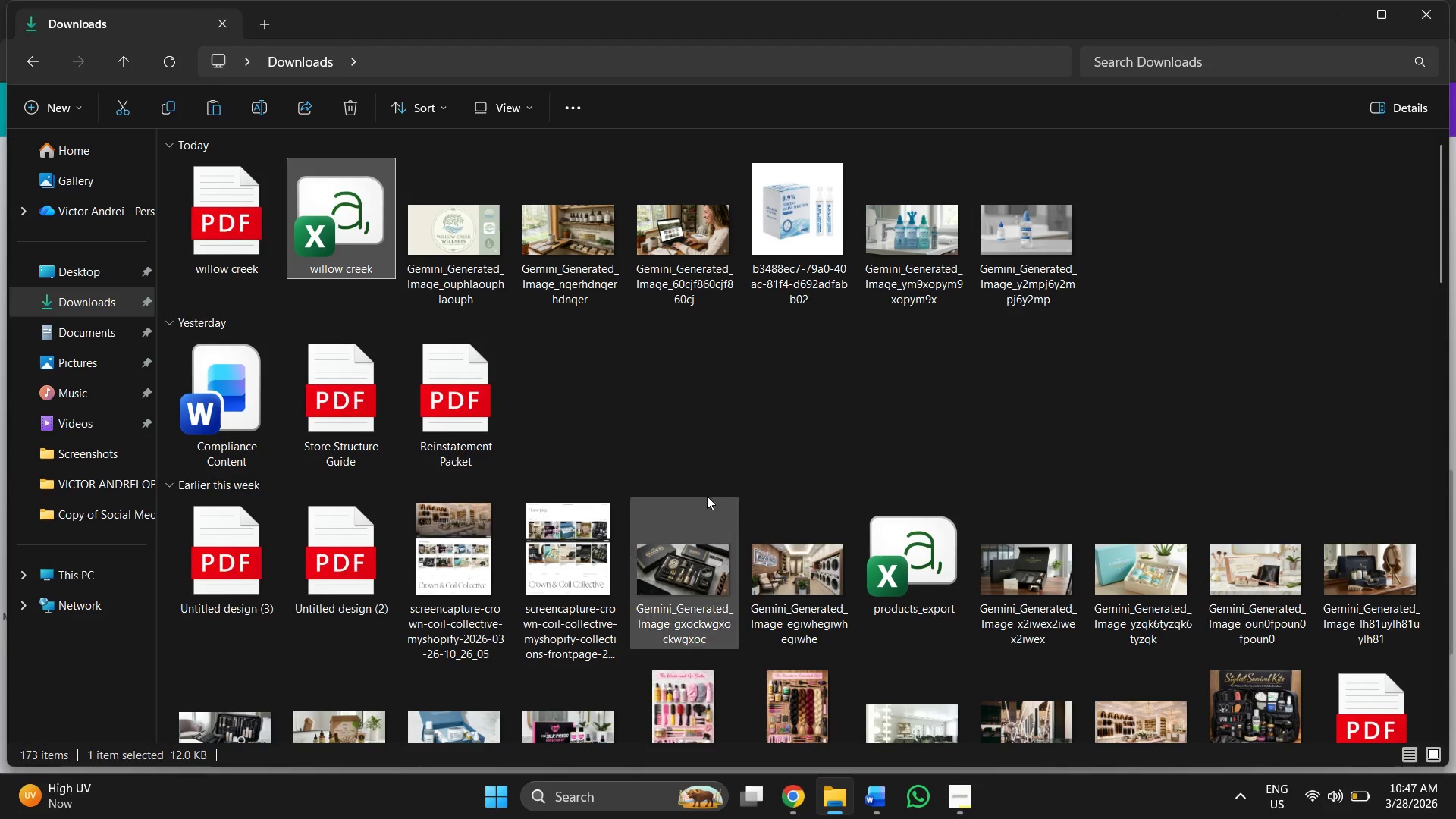 
key(Alt+AltLeft)
 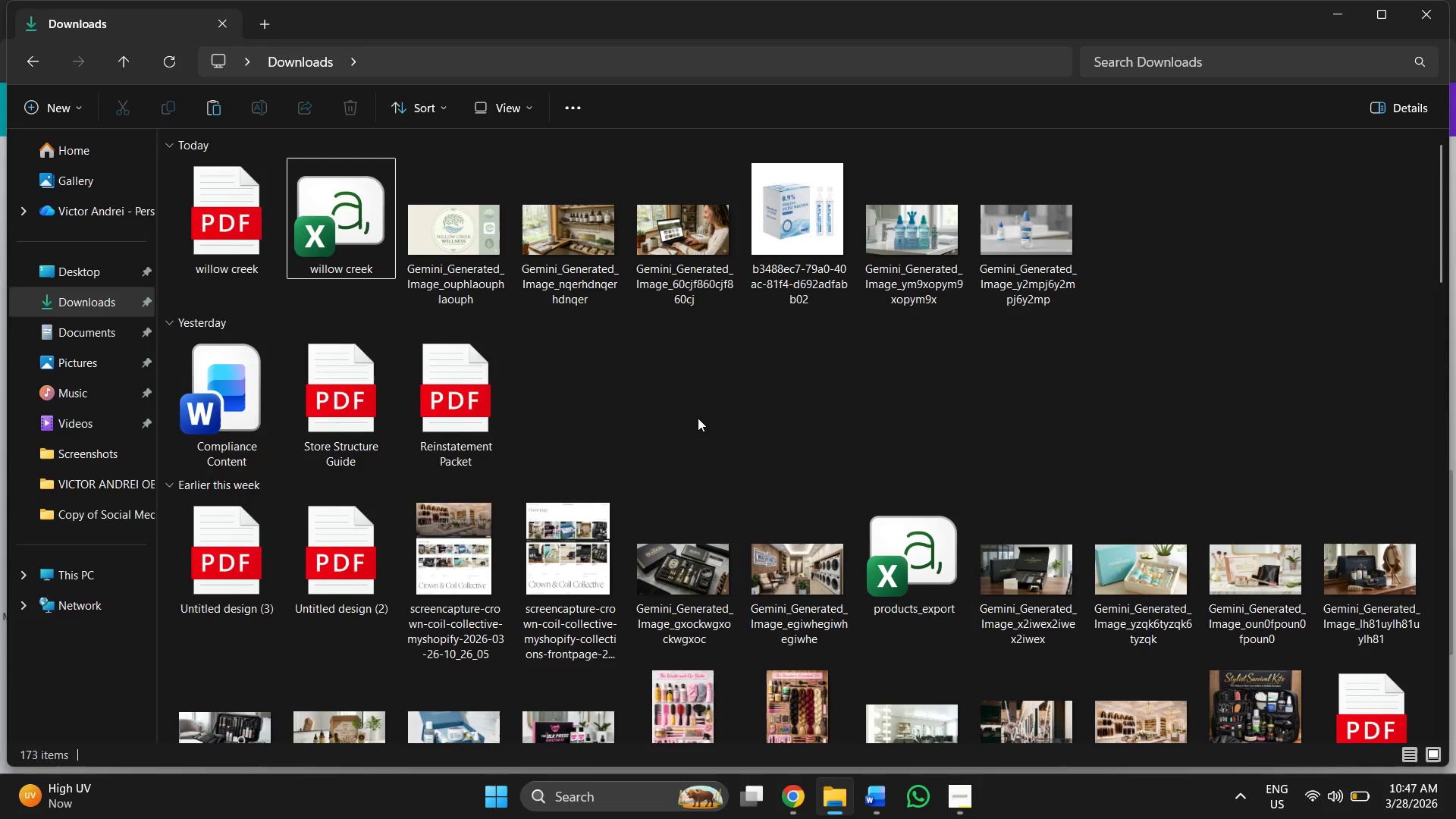 
key(Alt+Tab)
 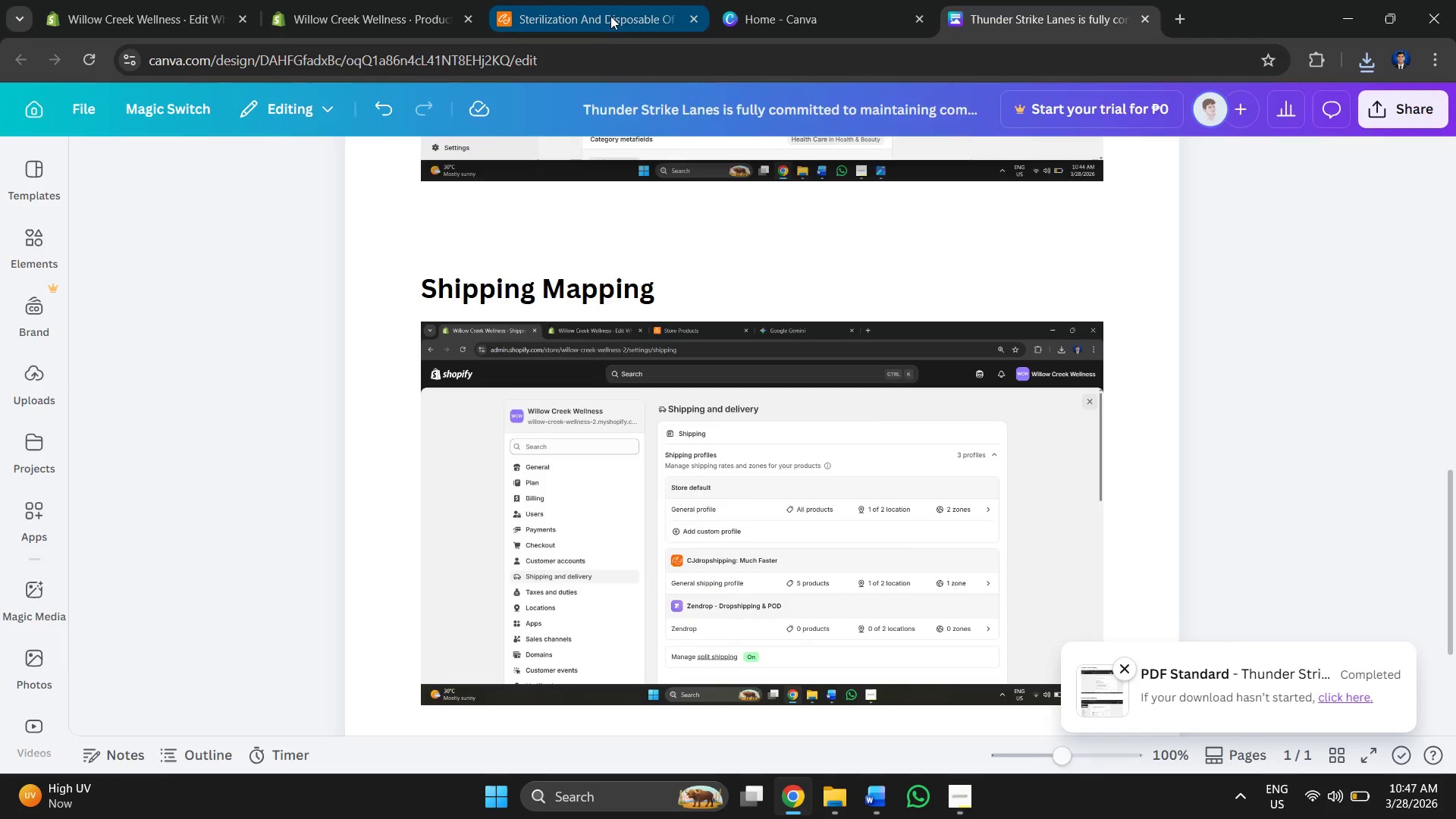 
double_click([199, 0])
 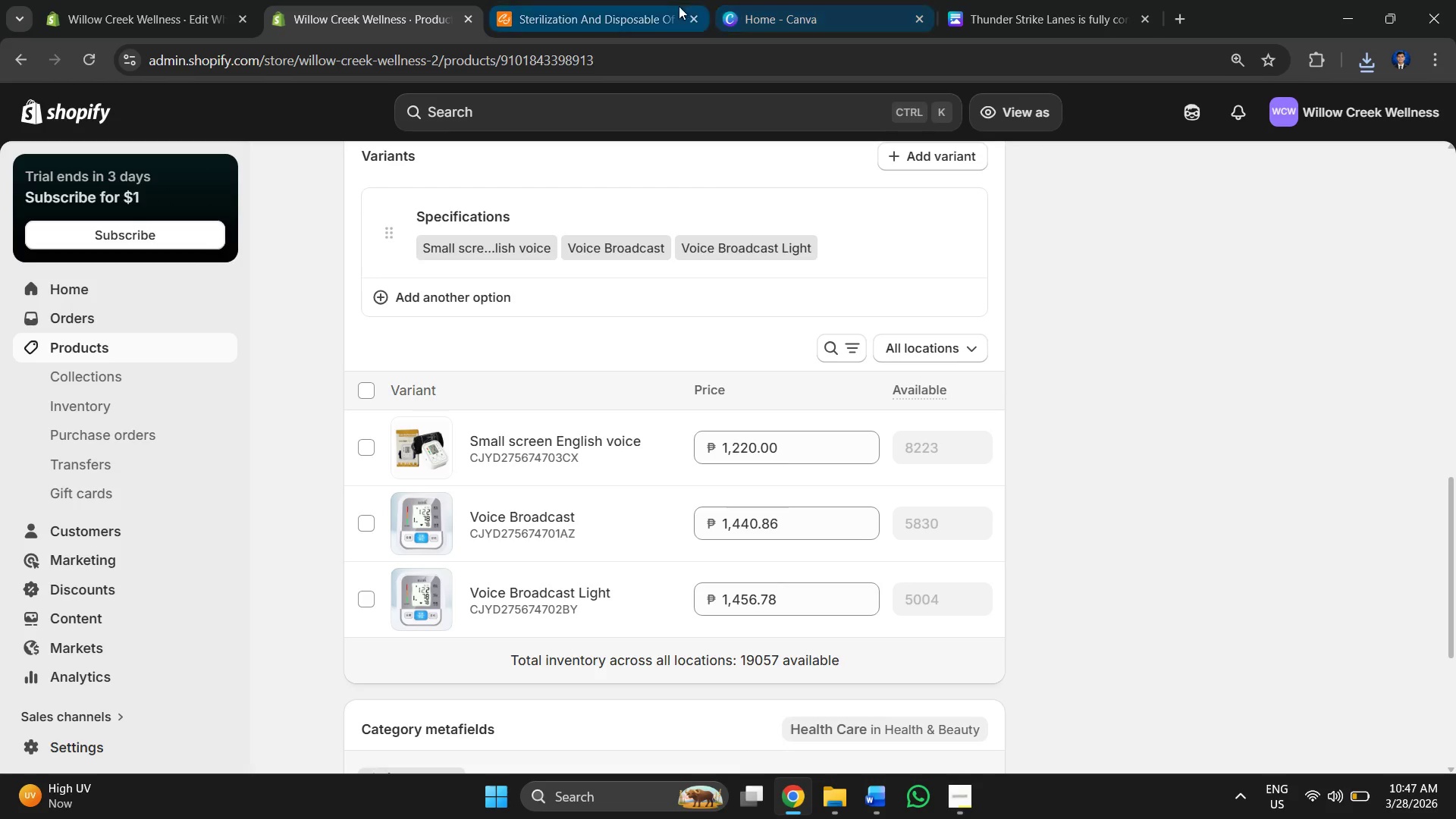 
key(Q)
 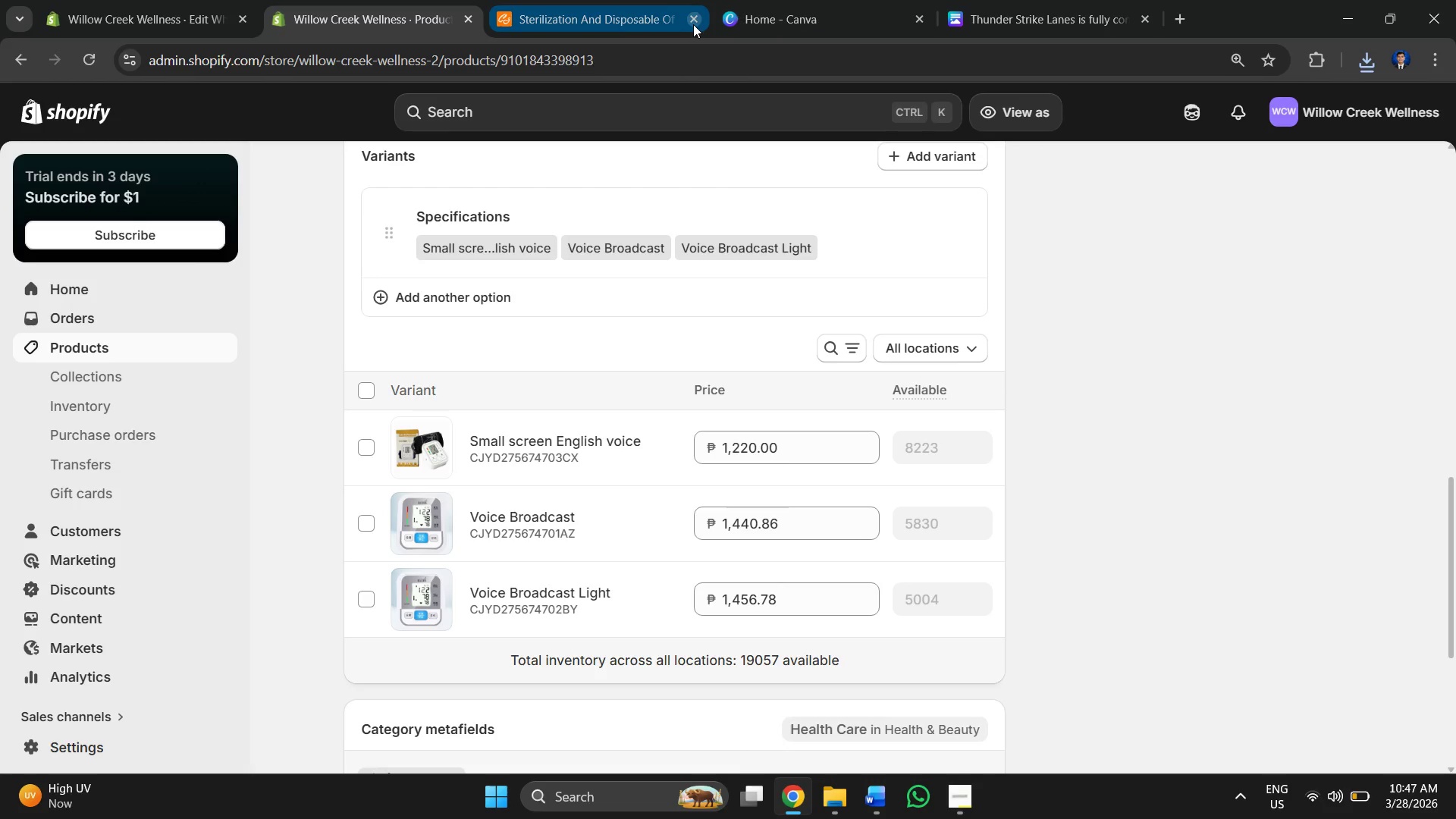 
left_click([693, 24])
 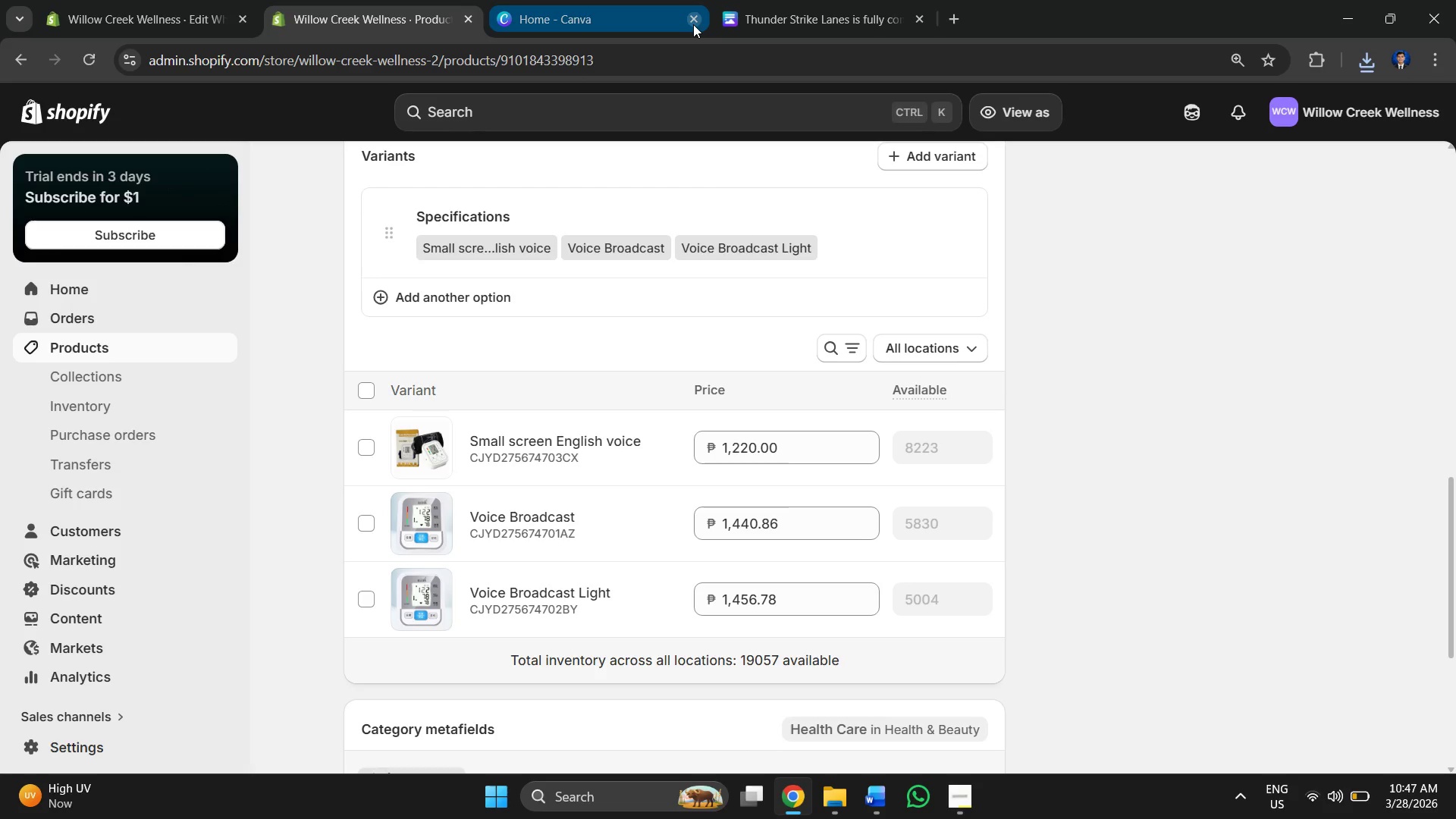 
left_click([693, 24])
 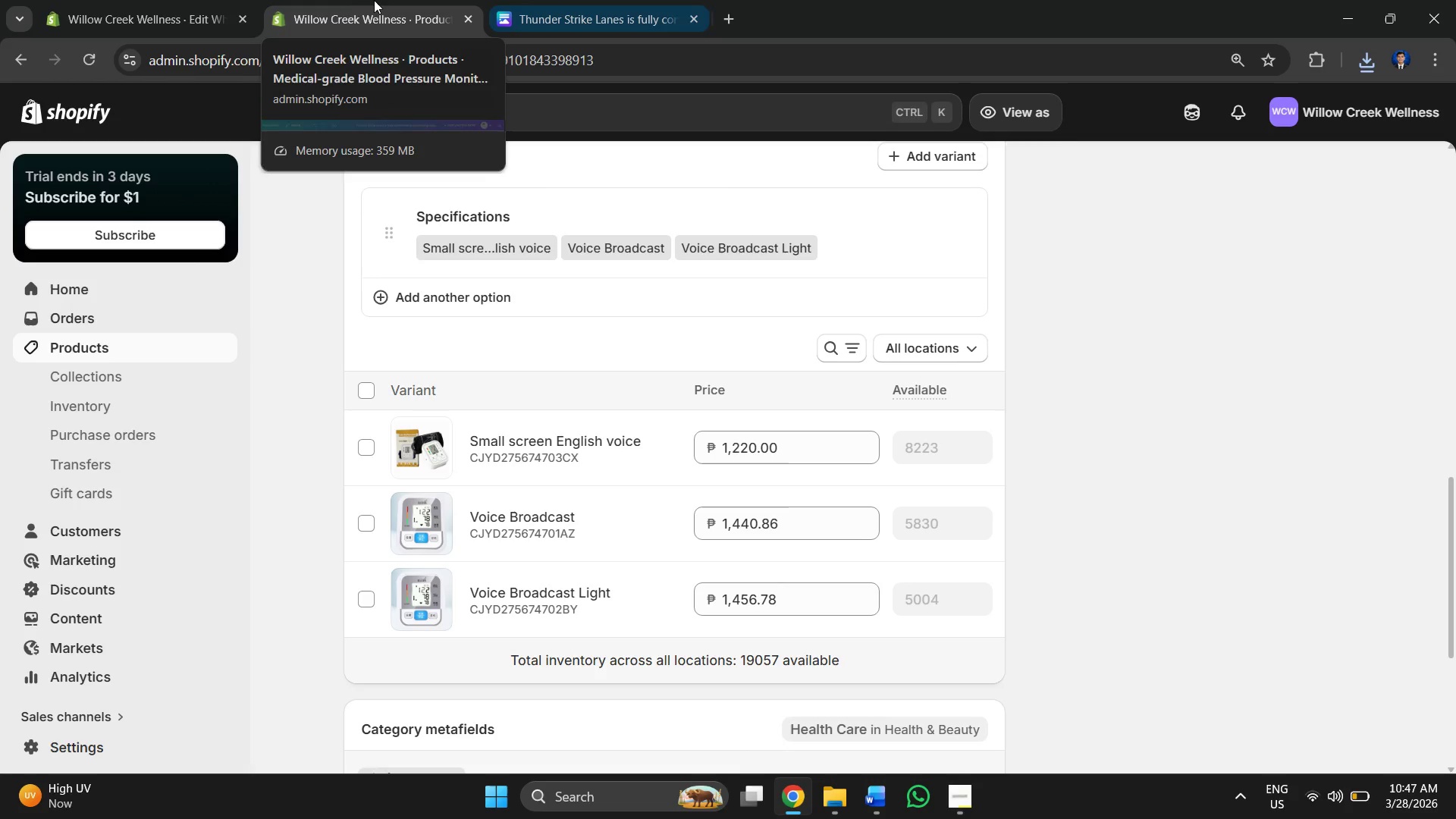 
double_click([223, 7])
 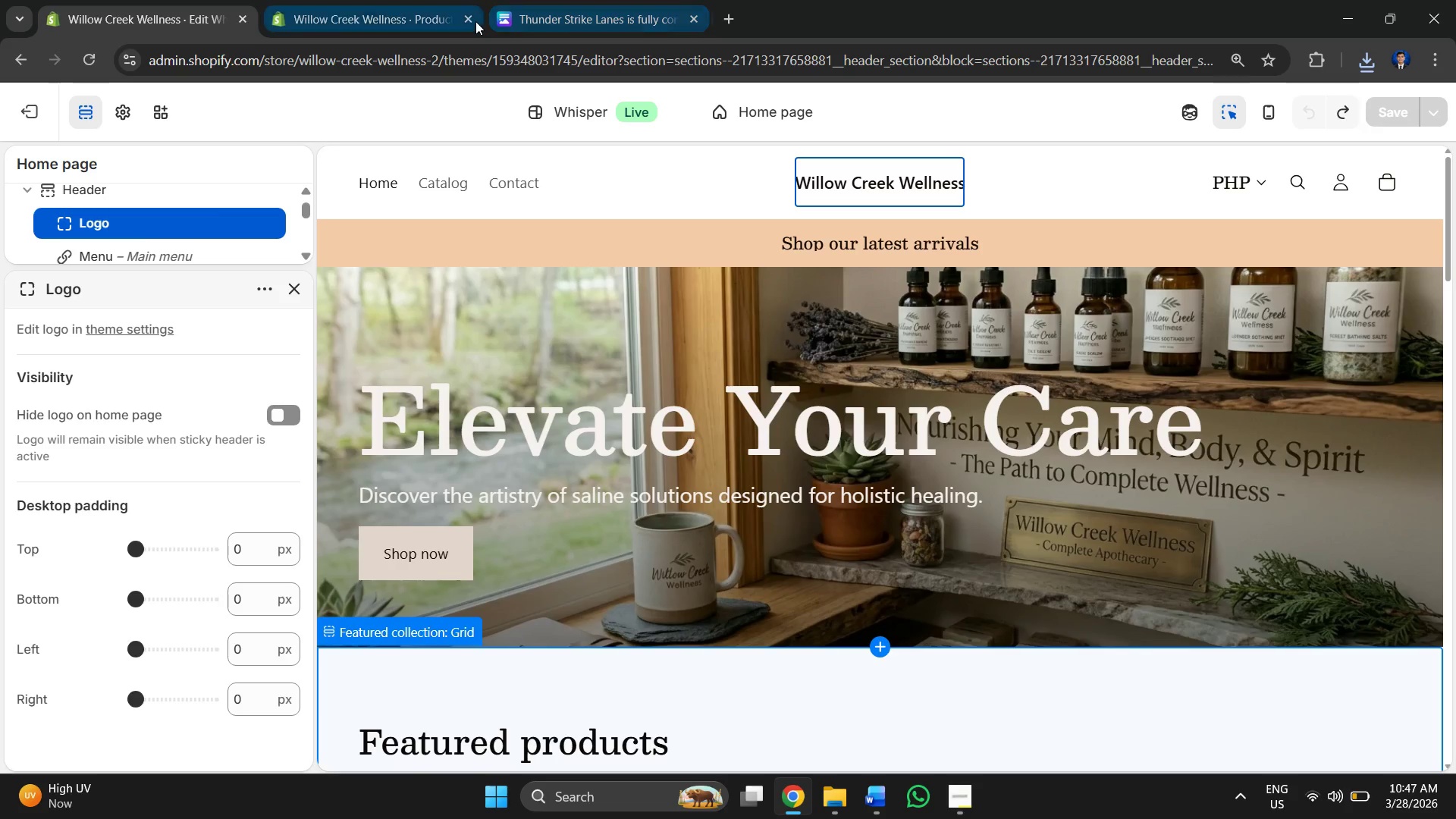 
left_click([475, 21])
 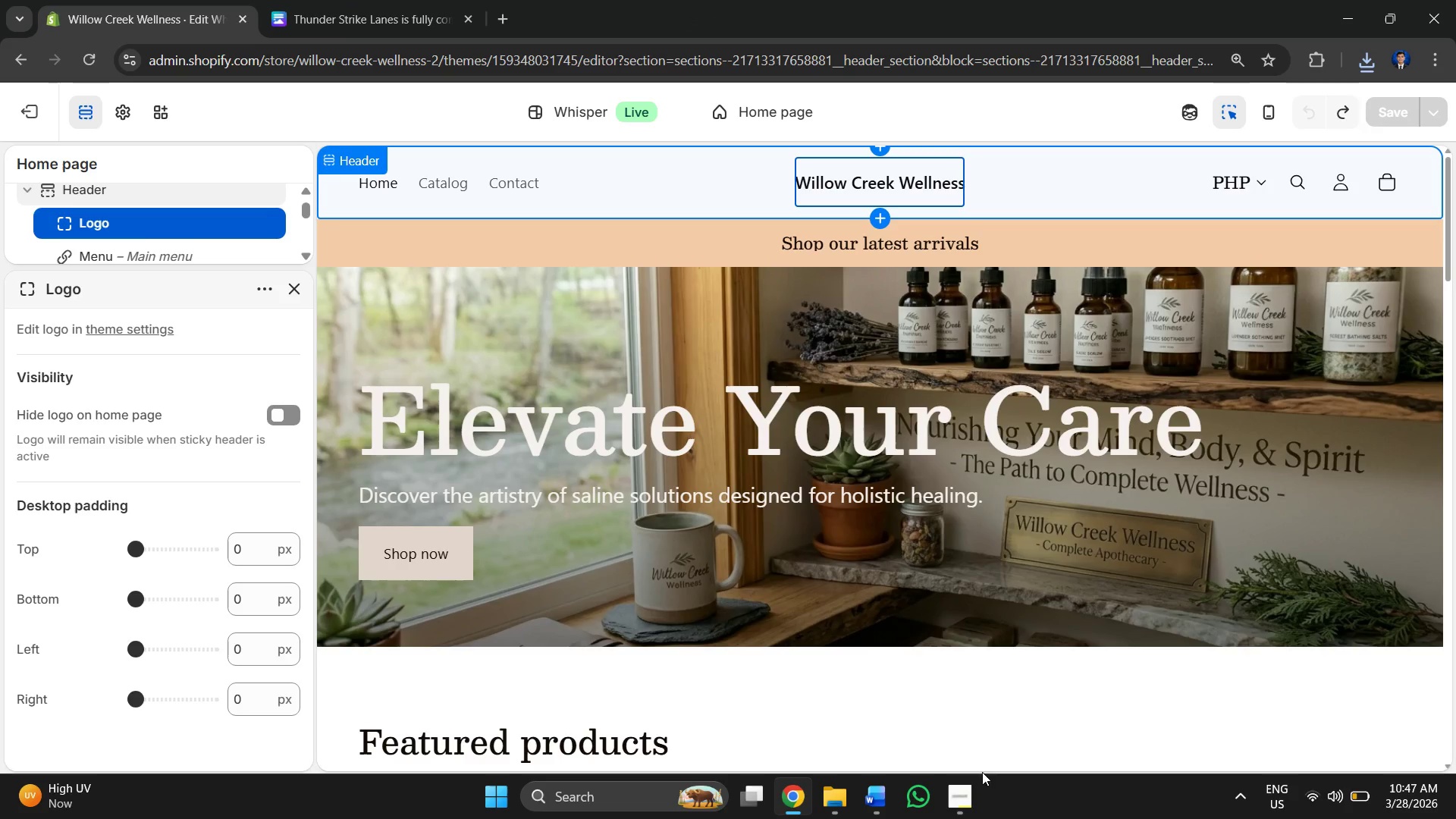 
left_click([967, 808])